 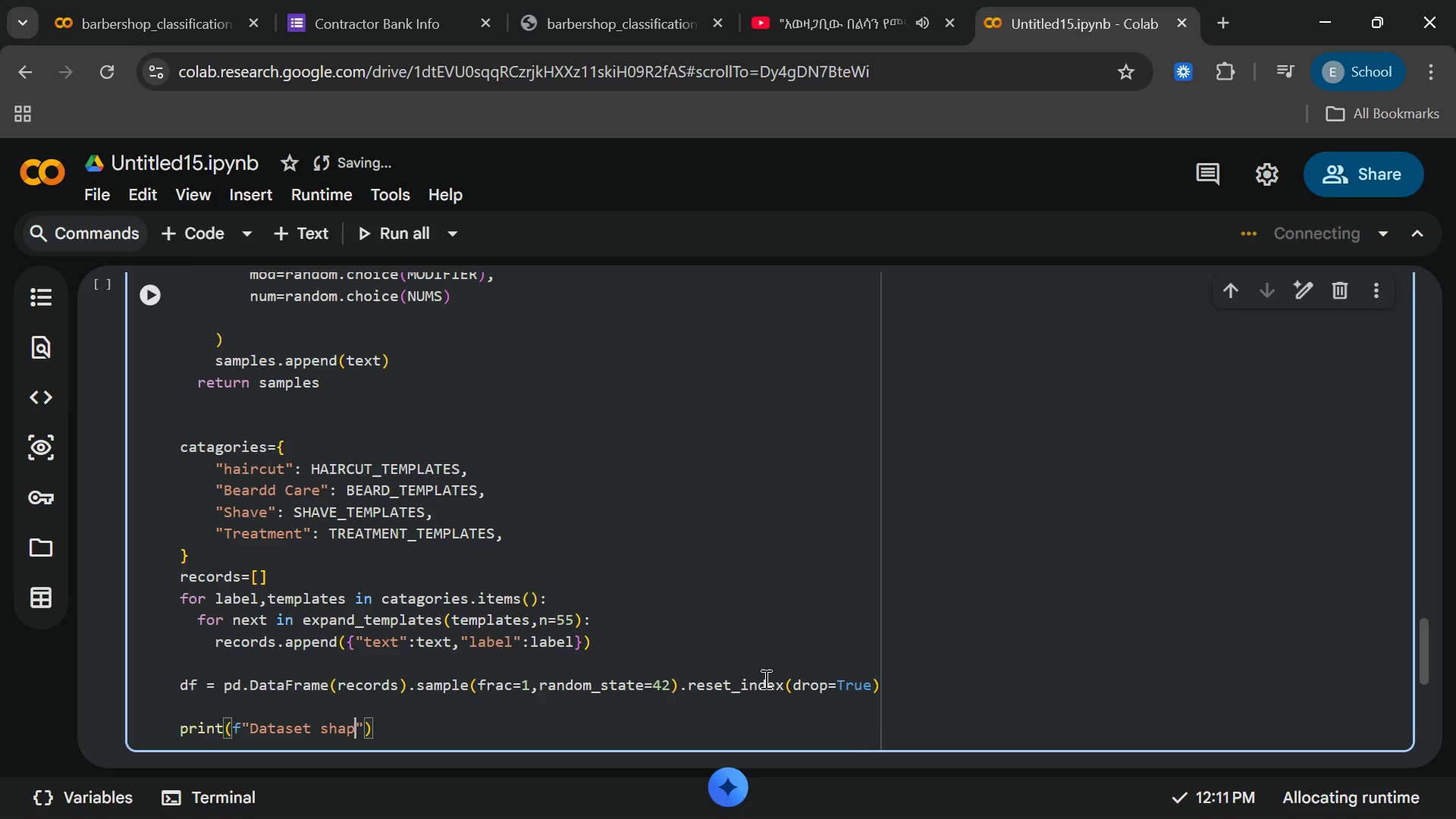 
type(e: {df.shape)
 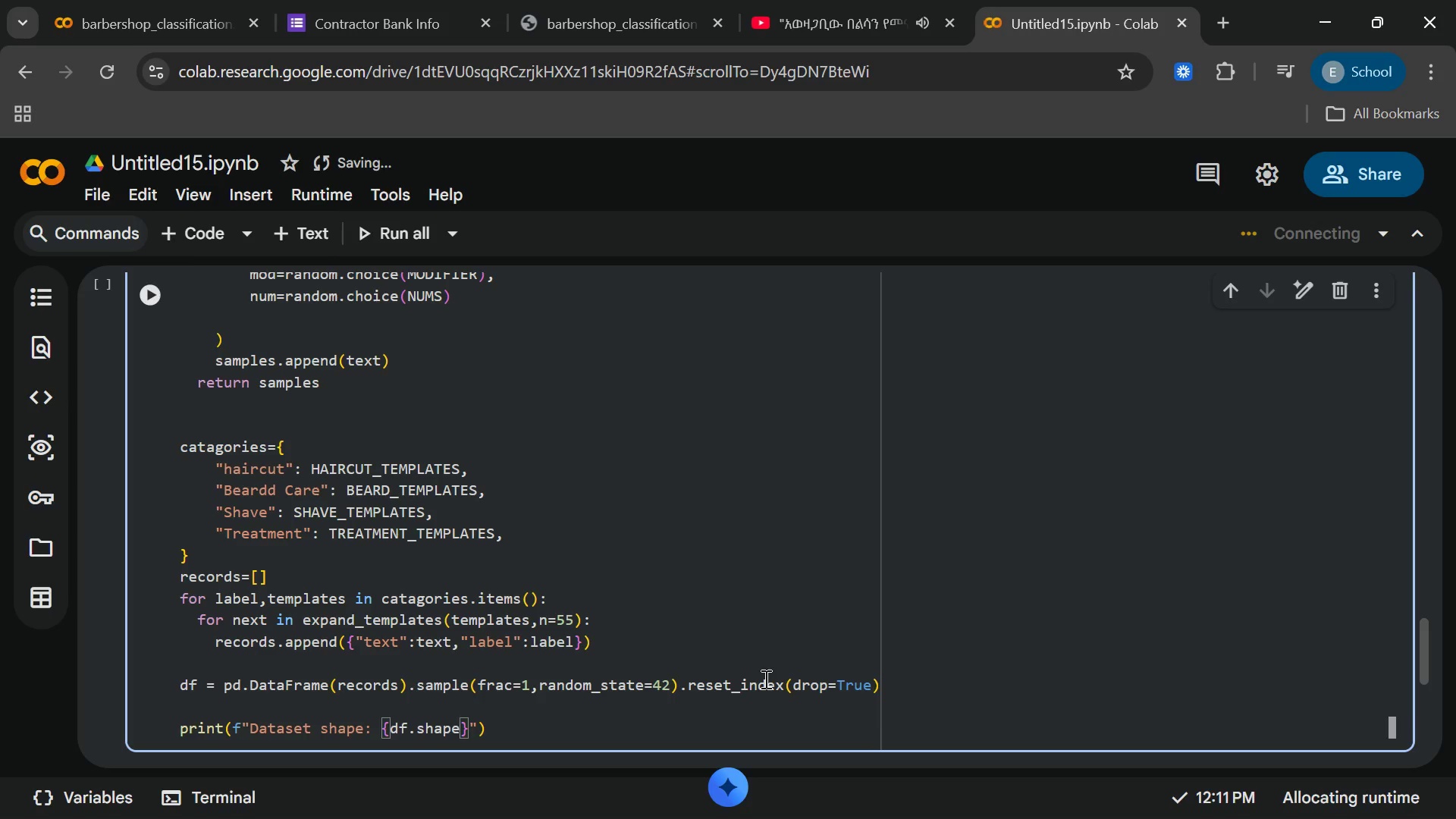 
wait(6.11)
 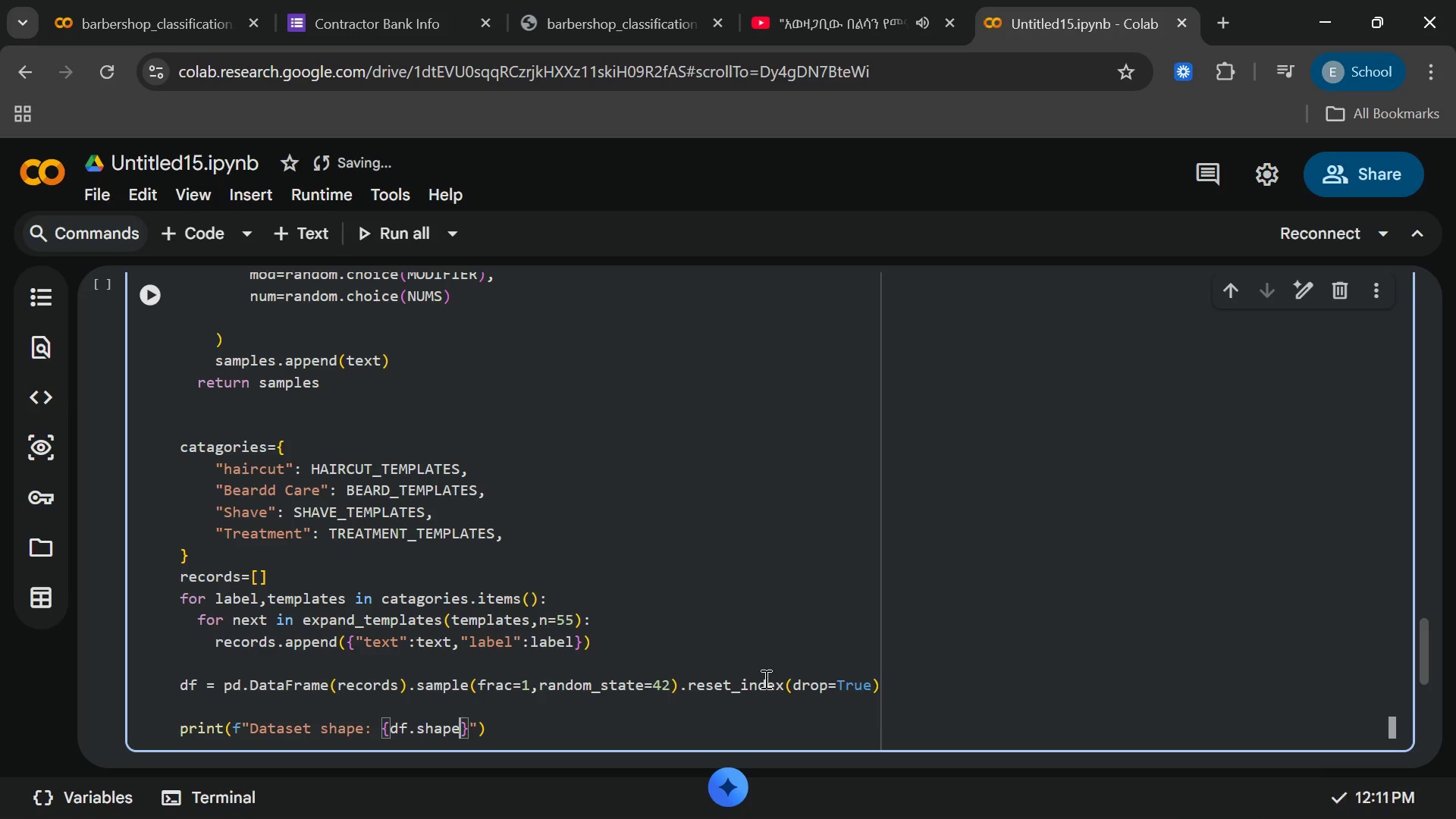 
key(ArrowRight)
 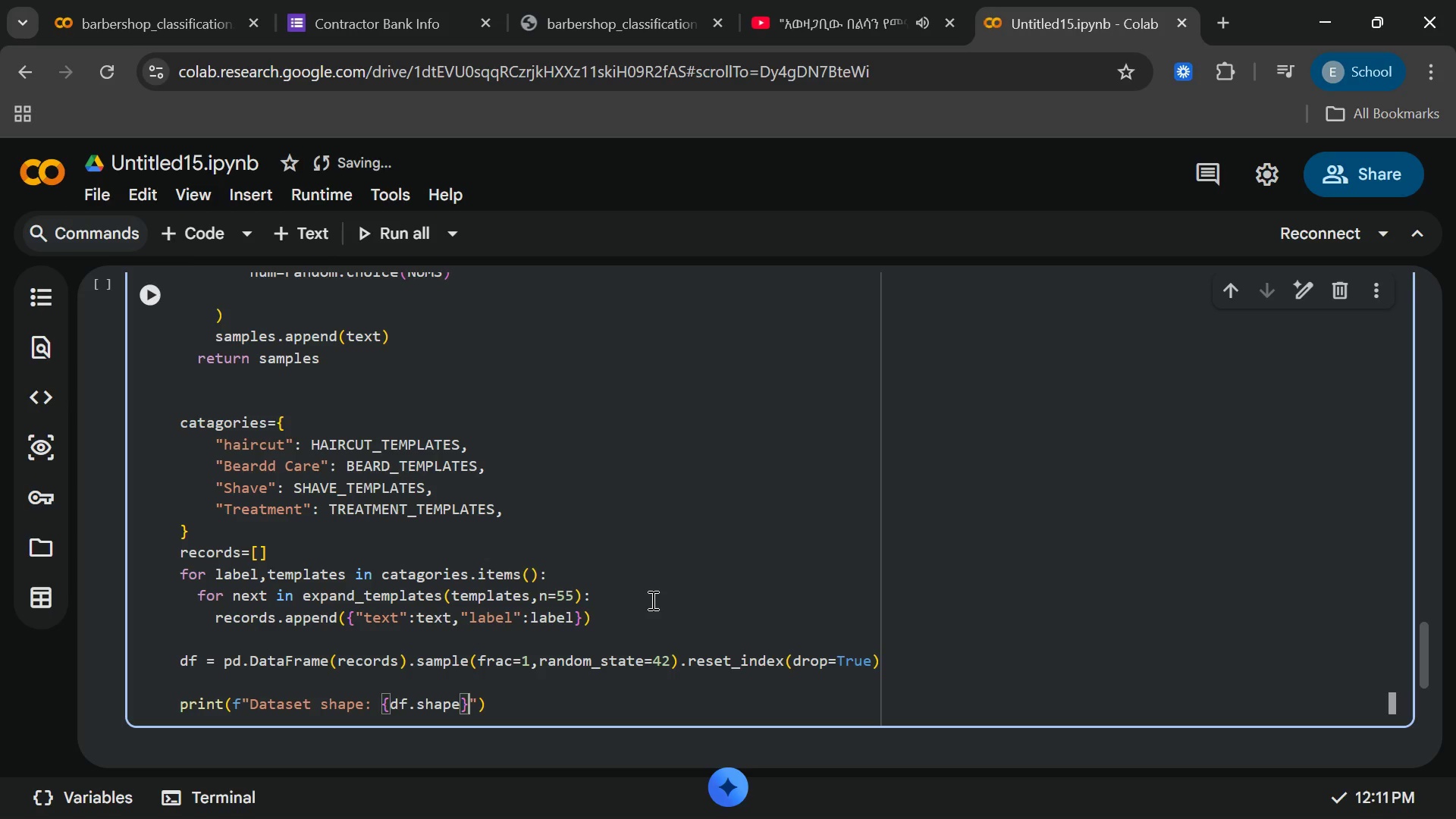 
key(ArrowRight)
 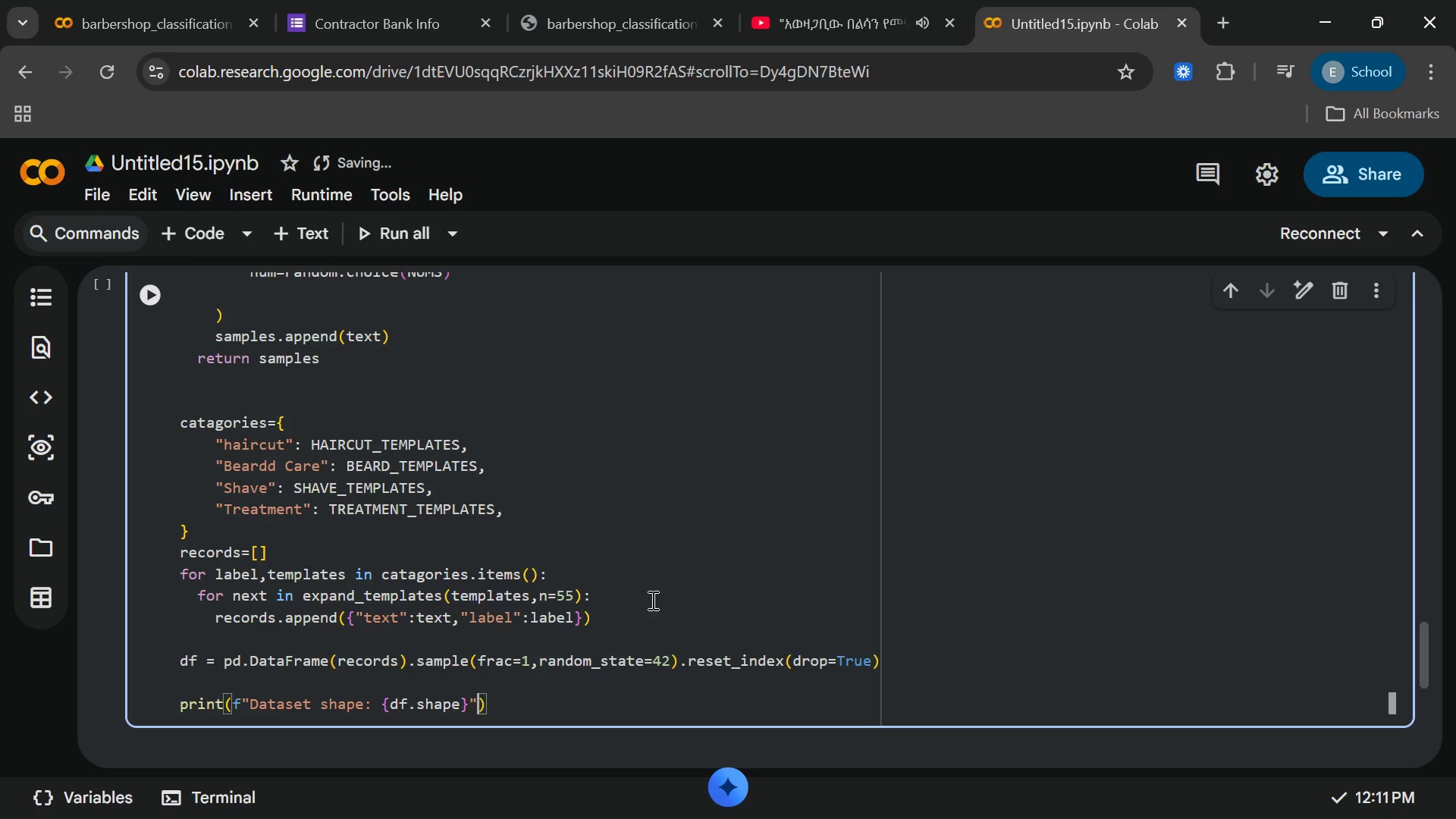 
key(ArrowRight)
 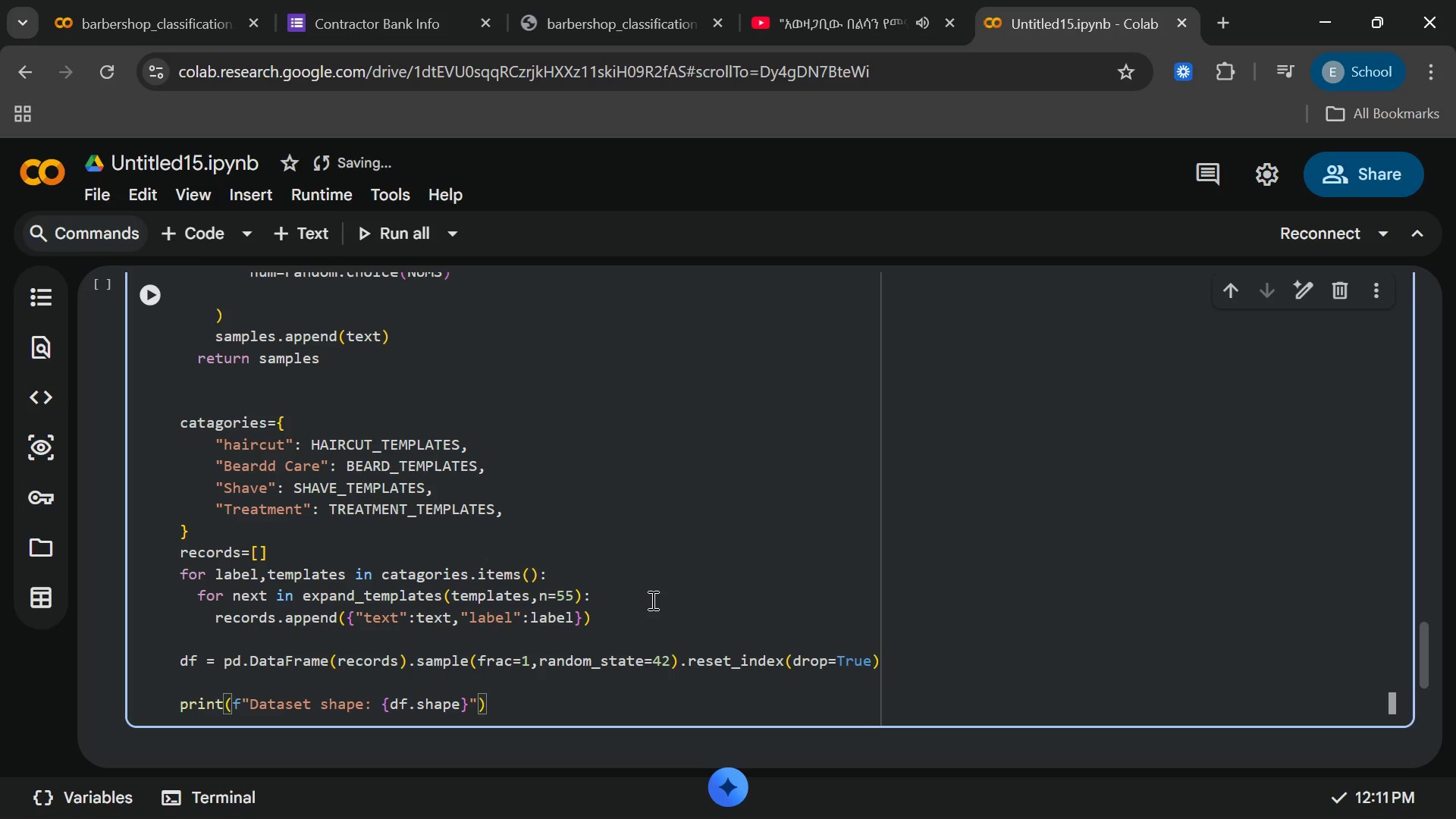 
key(Enter)
 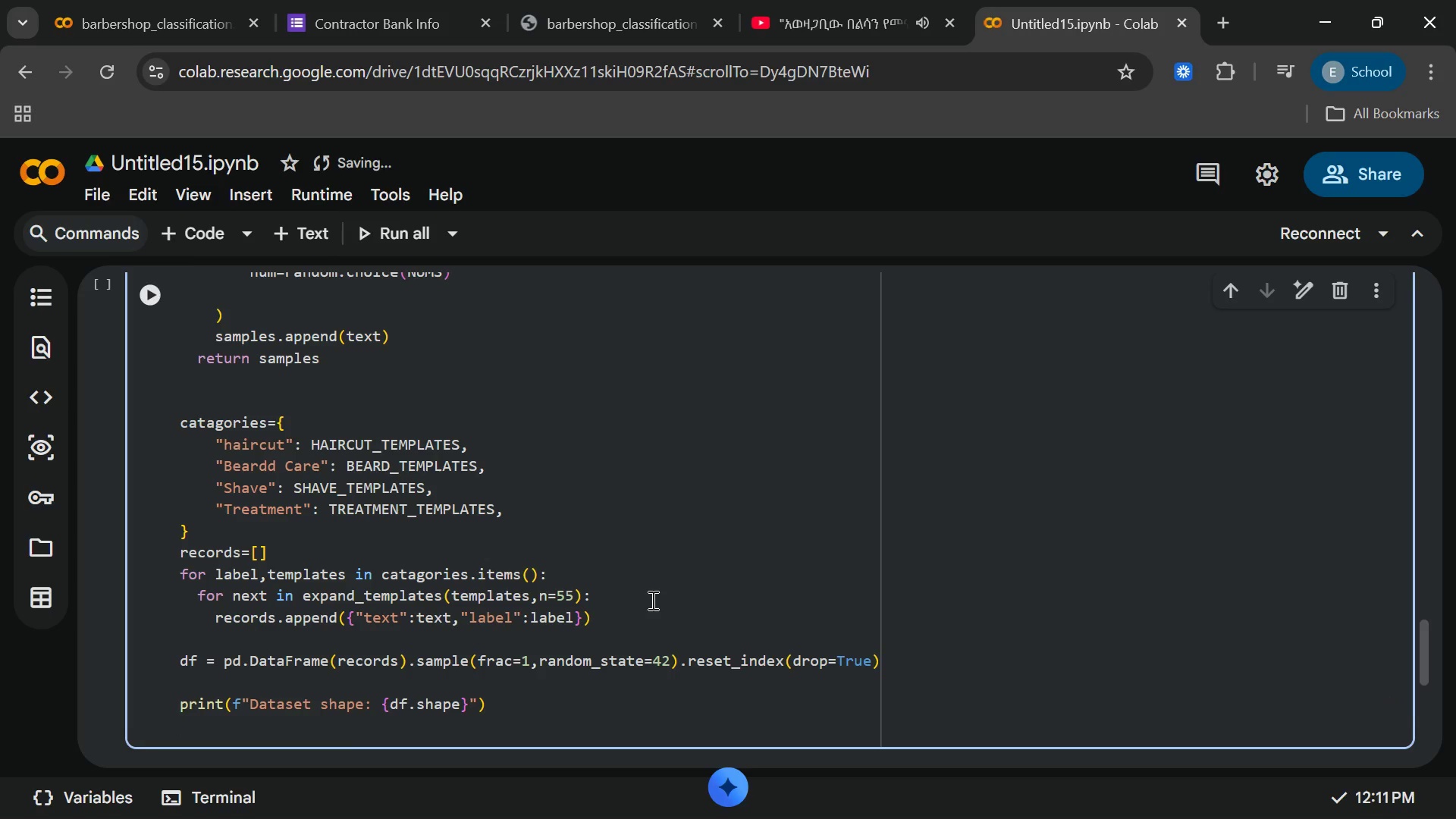 
type(print(f")
 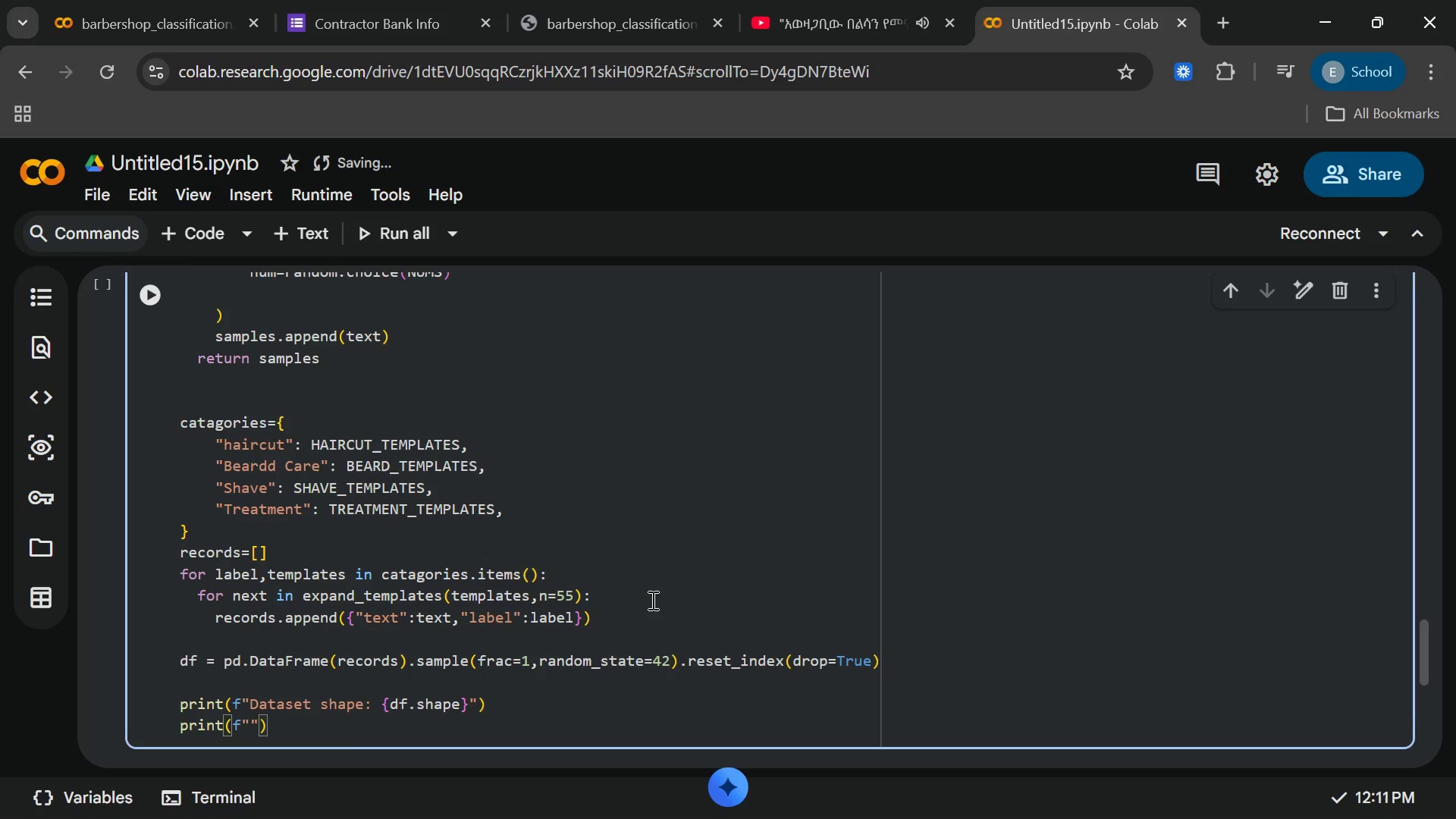 
wait(11.81)
 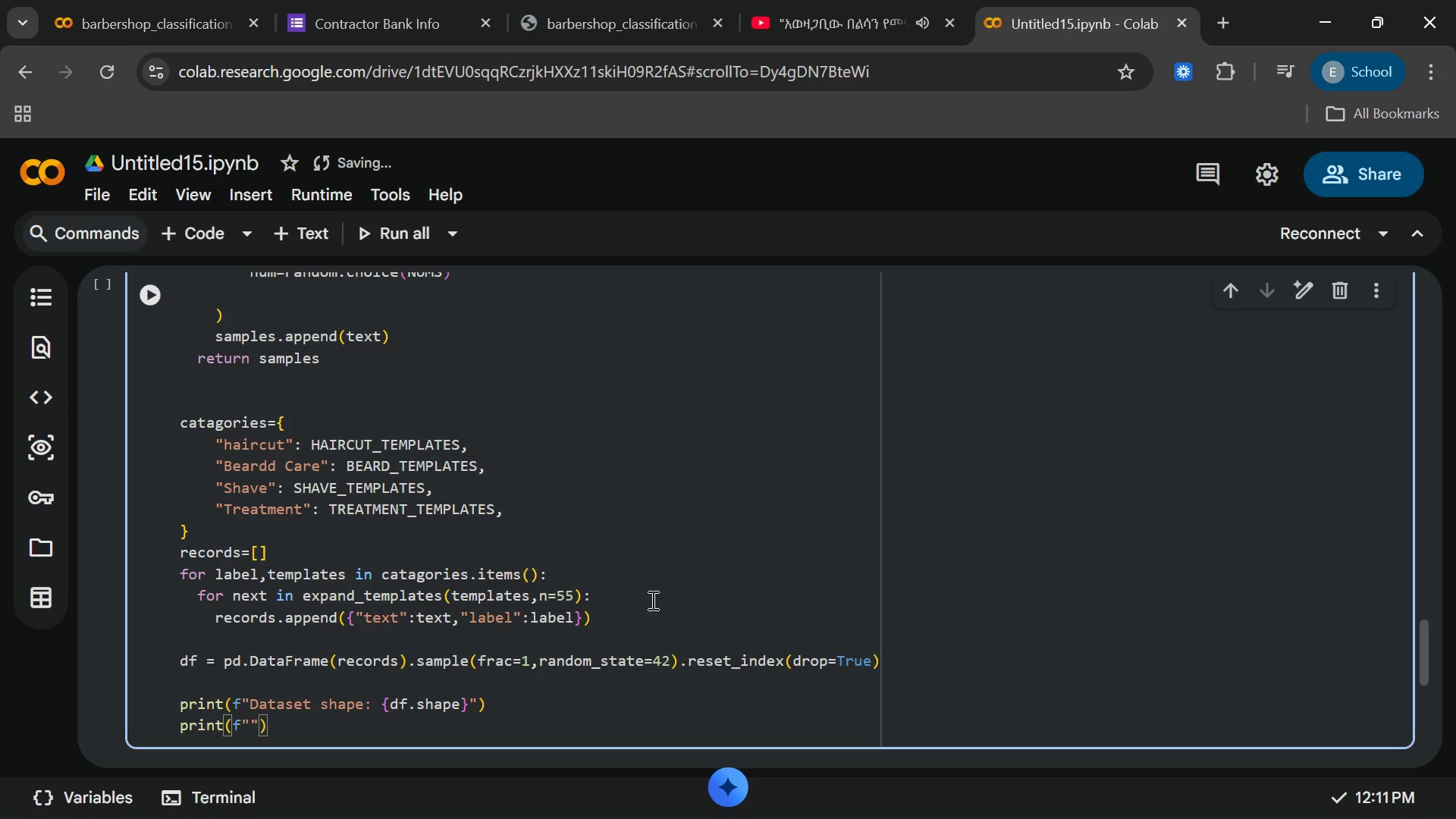 
key(Backslash)
 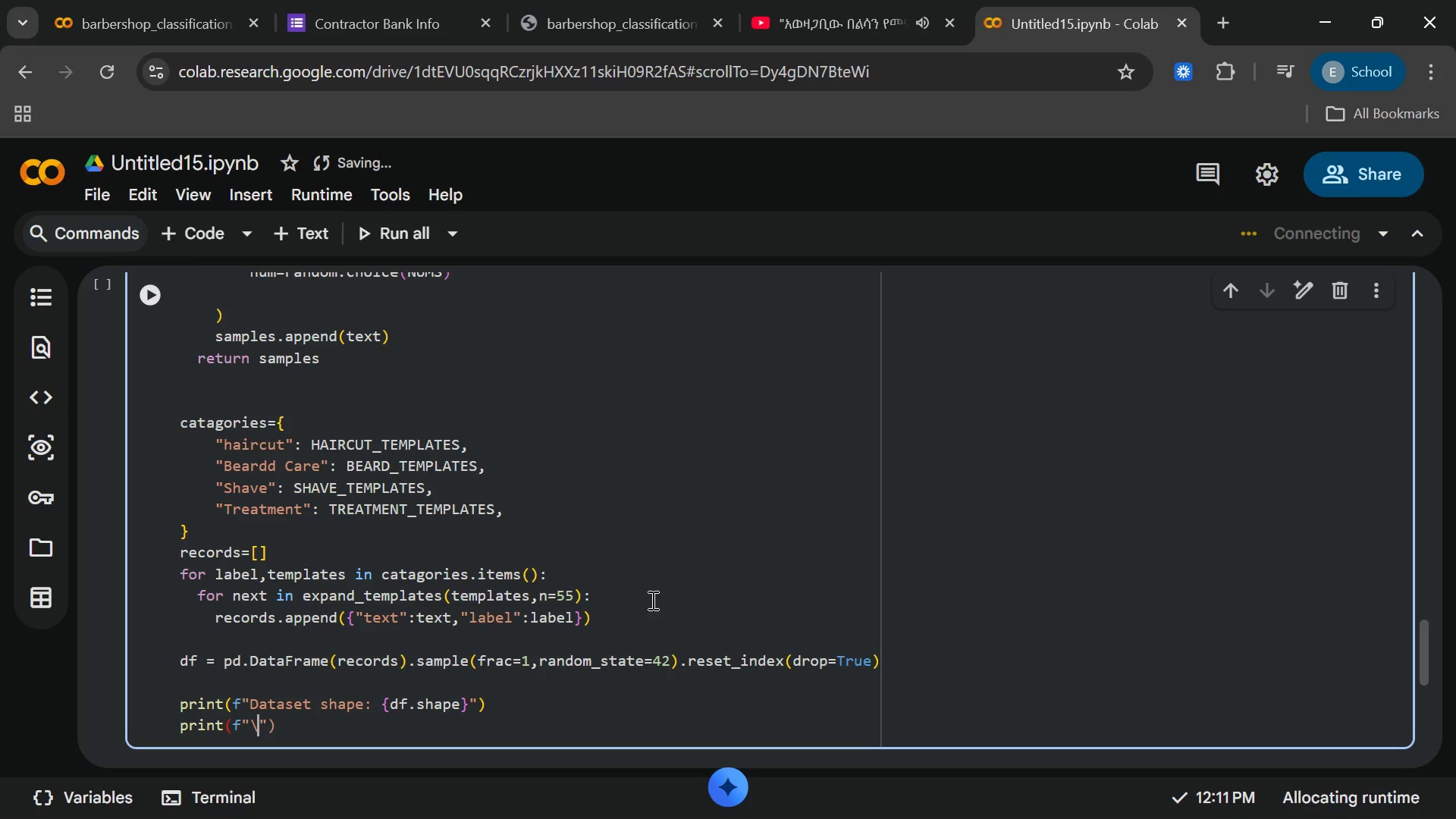 
key(N)
 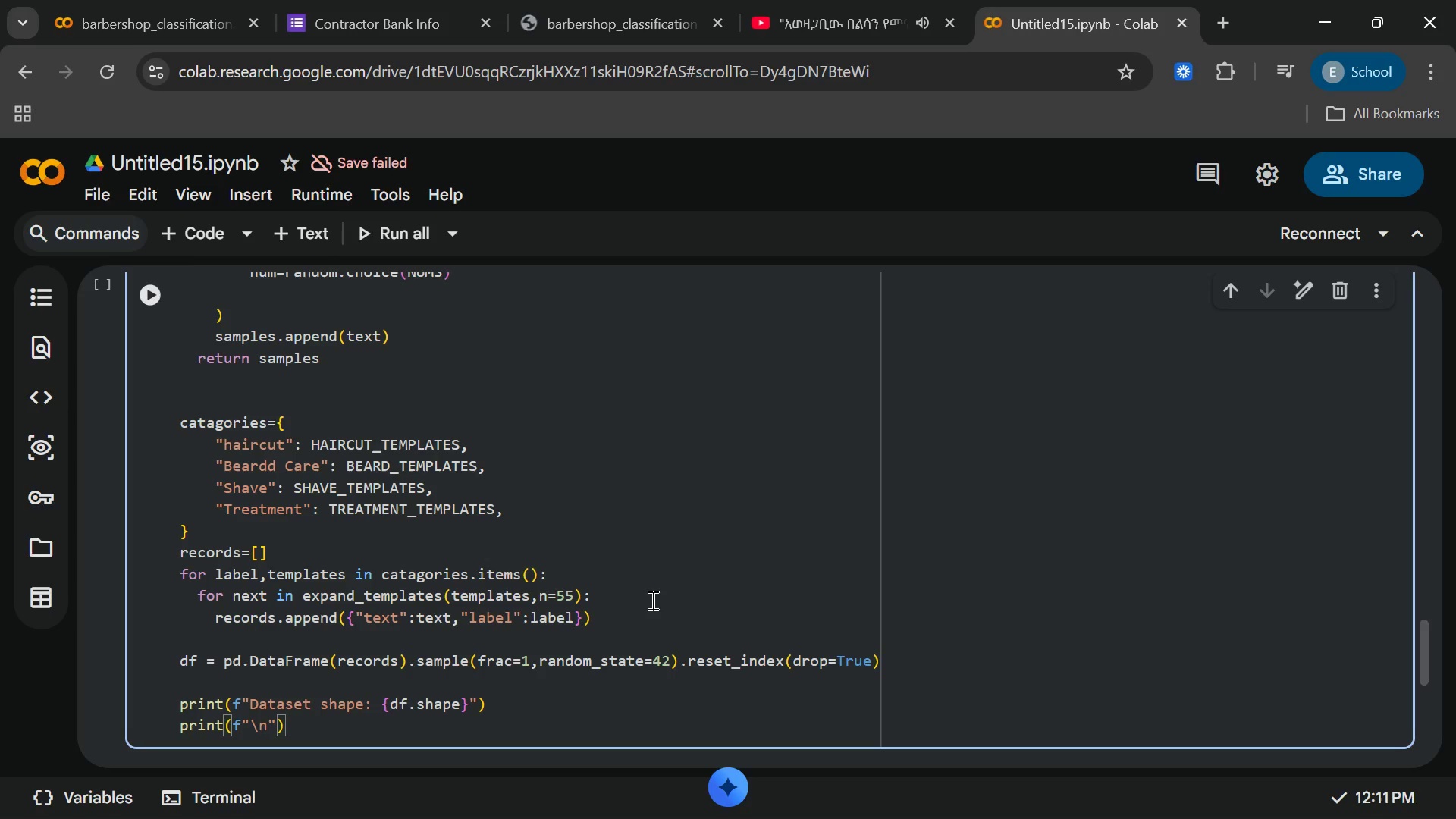 
wait(5.03)
 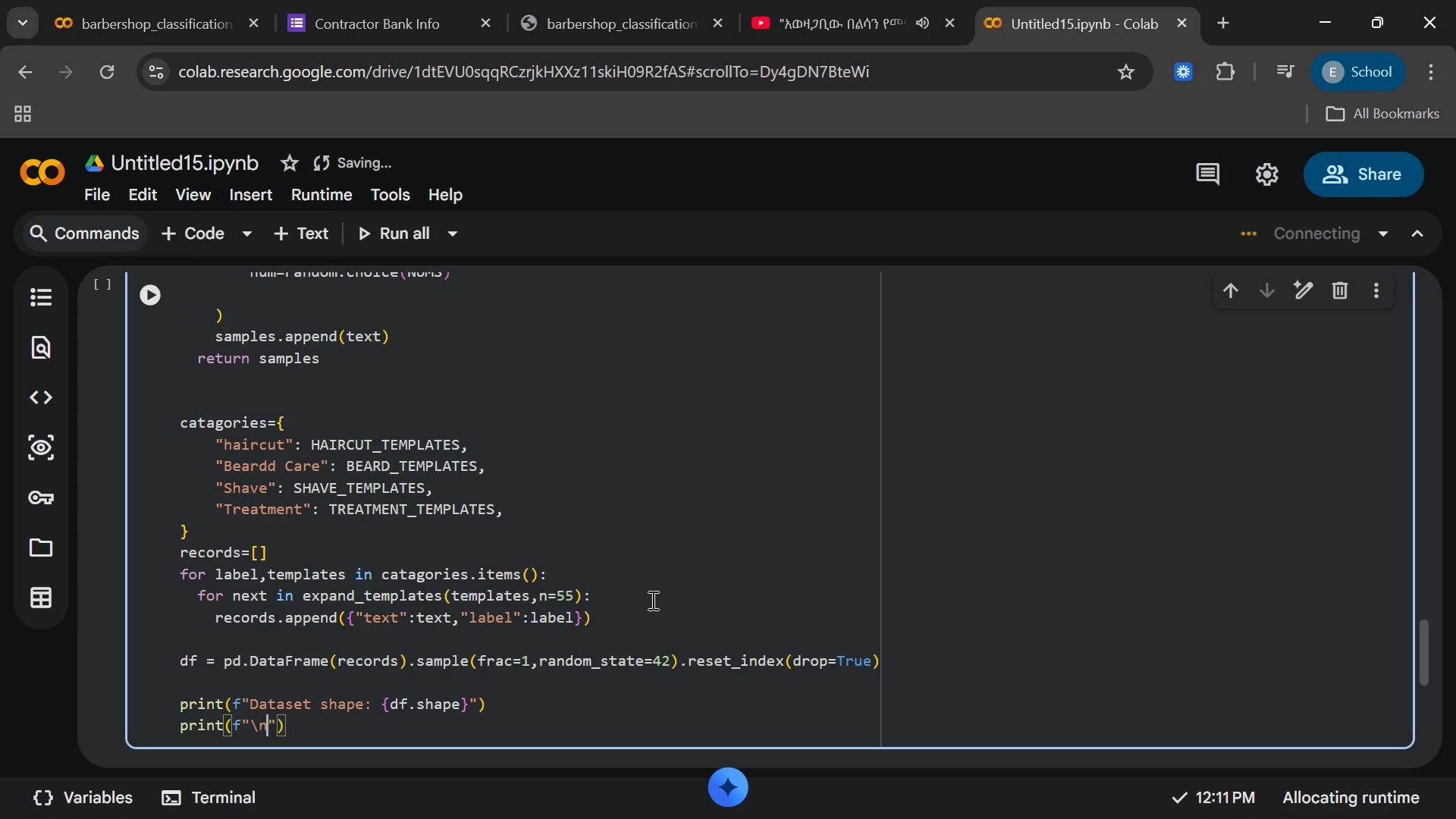 
type( class Distributo)
key(Backspace)
key(Backspace)
type(tion:\n)
 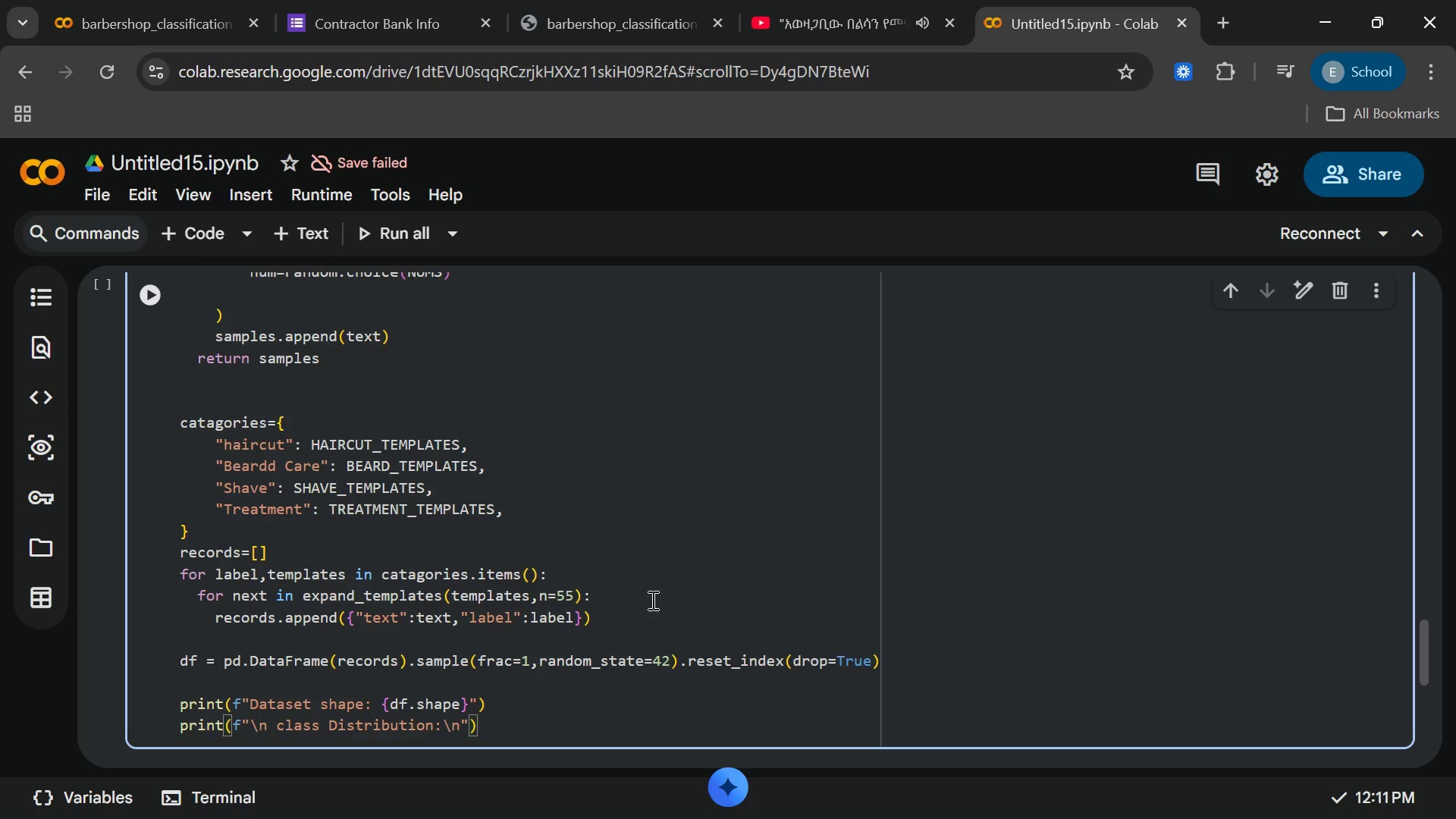 
type({df["label)
 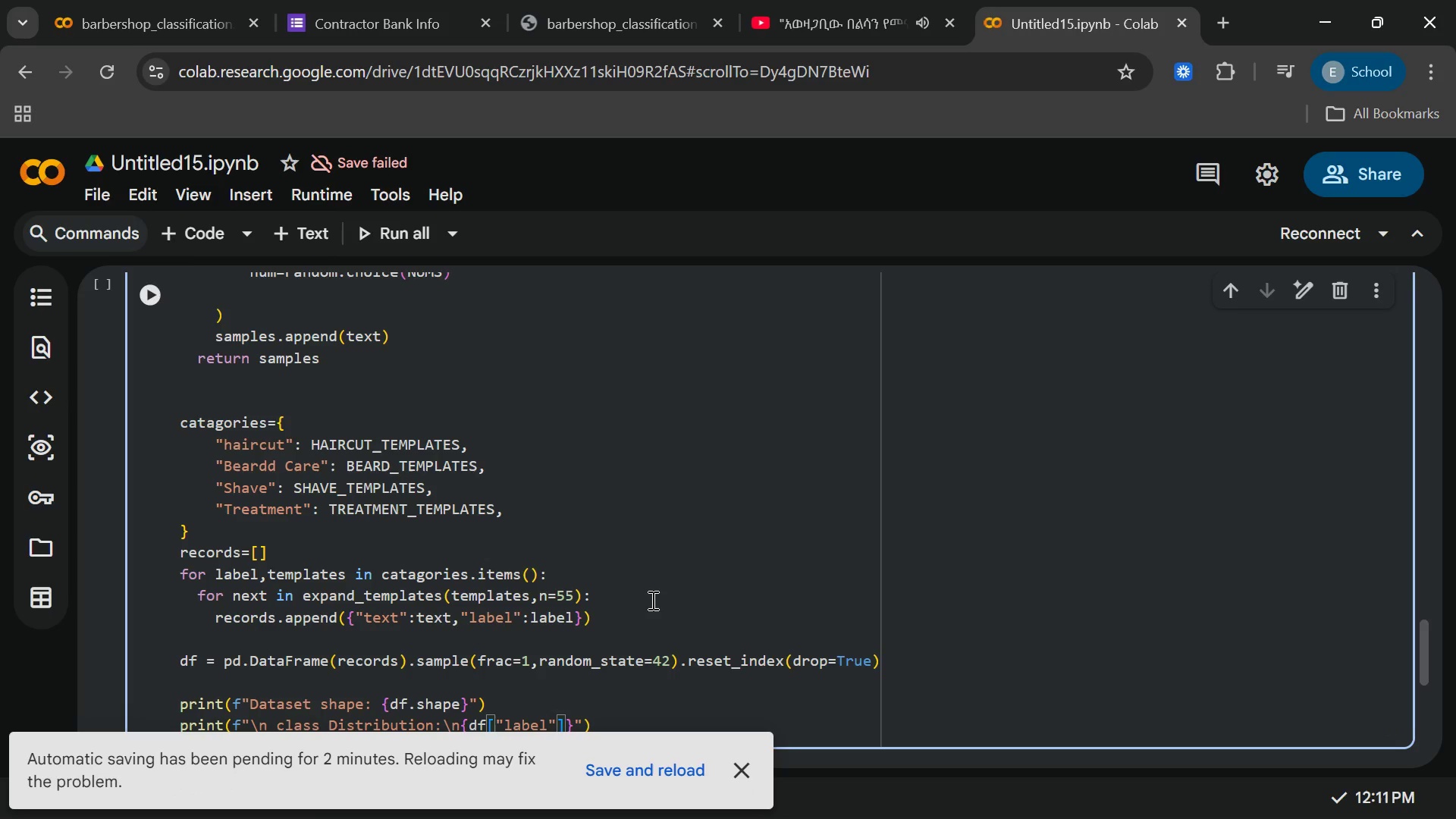 
key(ArrowRight)
 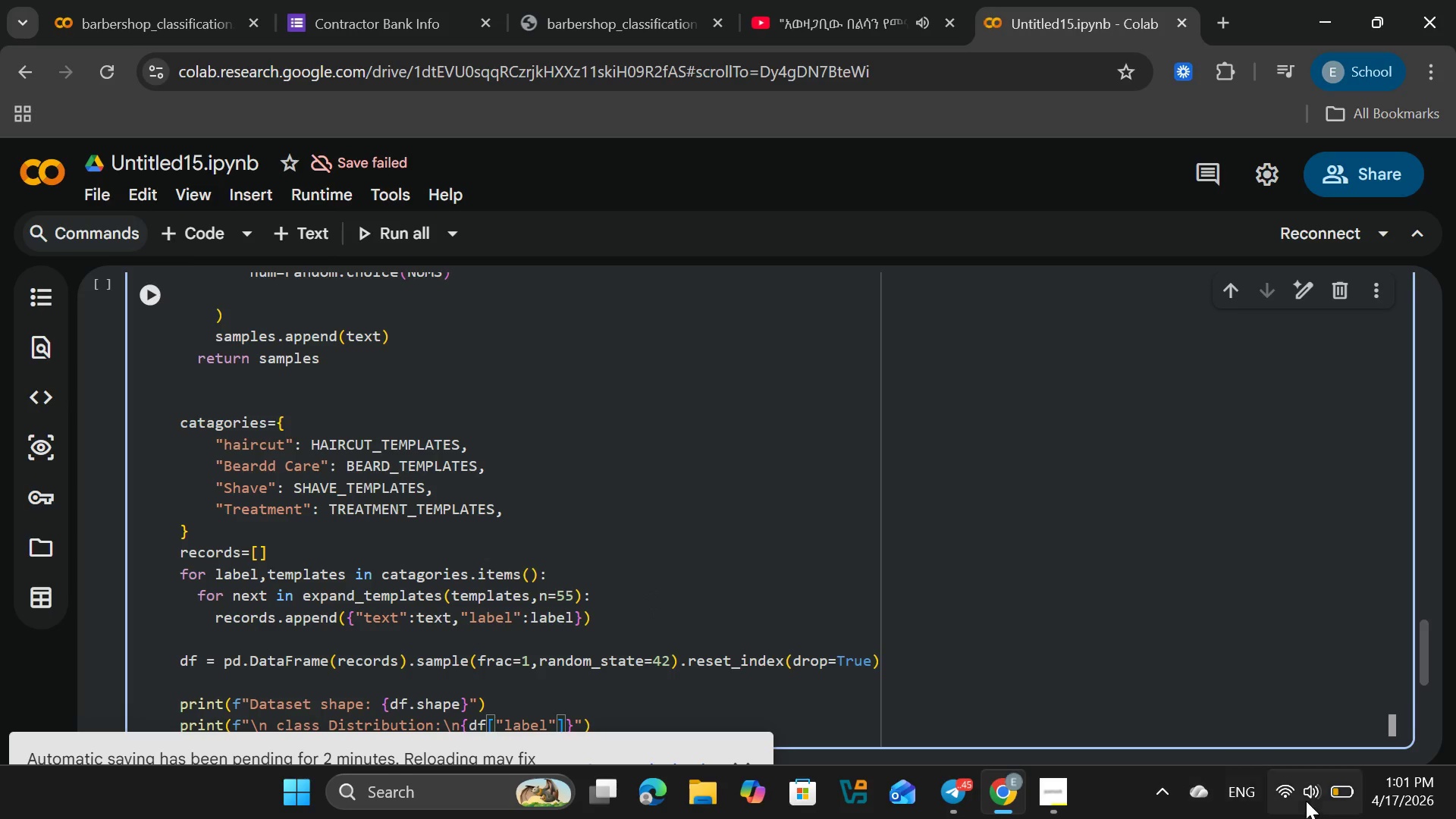 
left_click([1061, 785])